 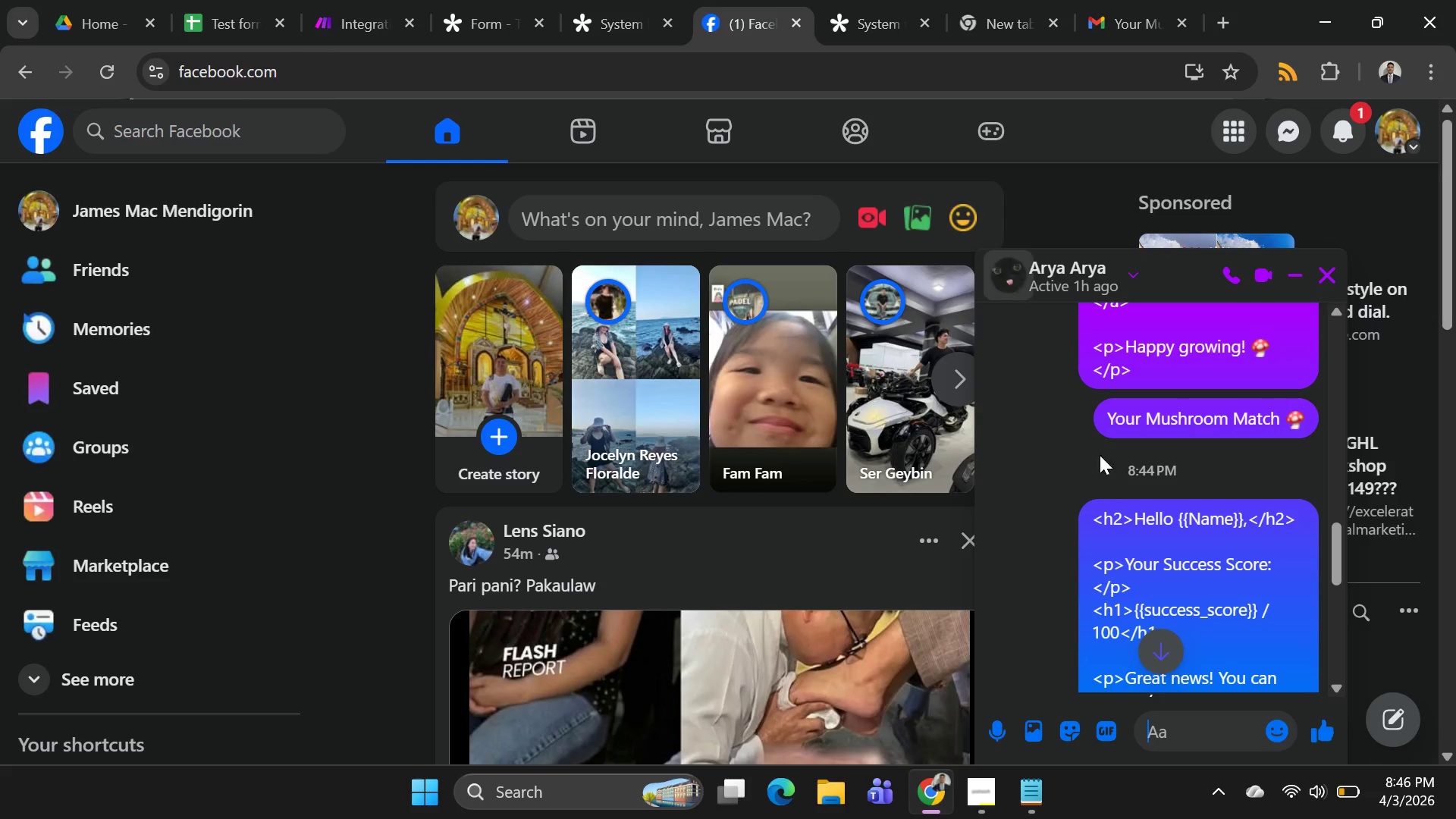 
left_click_drag(start_coordinate=[1094, 519], to_coordinate=[1313, 655])
 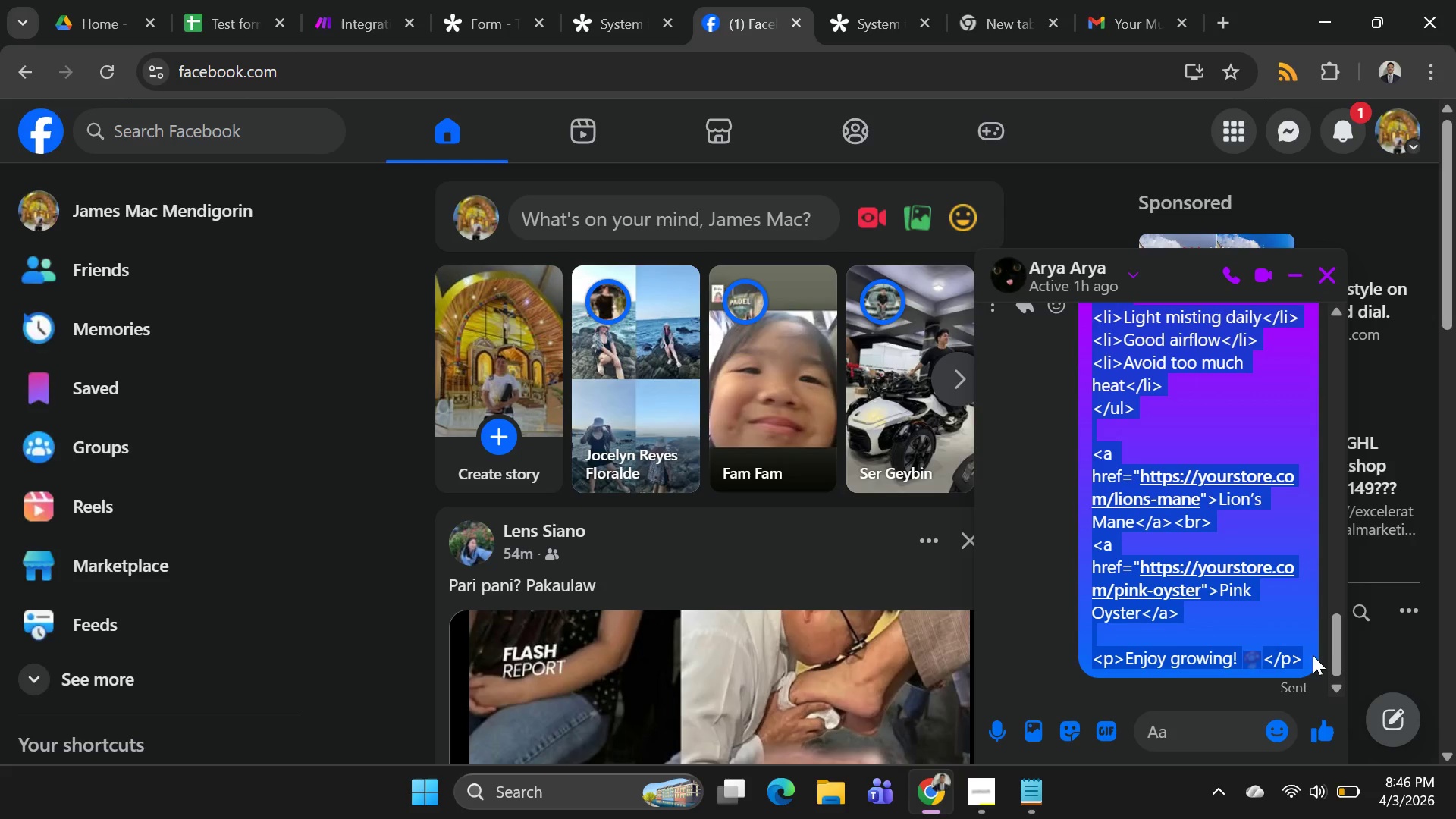 
key(Control+C)
 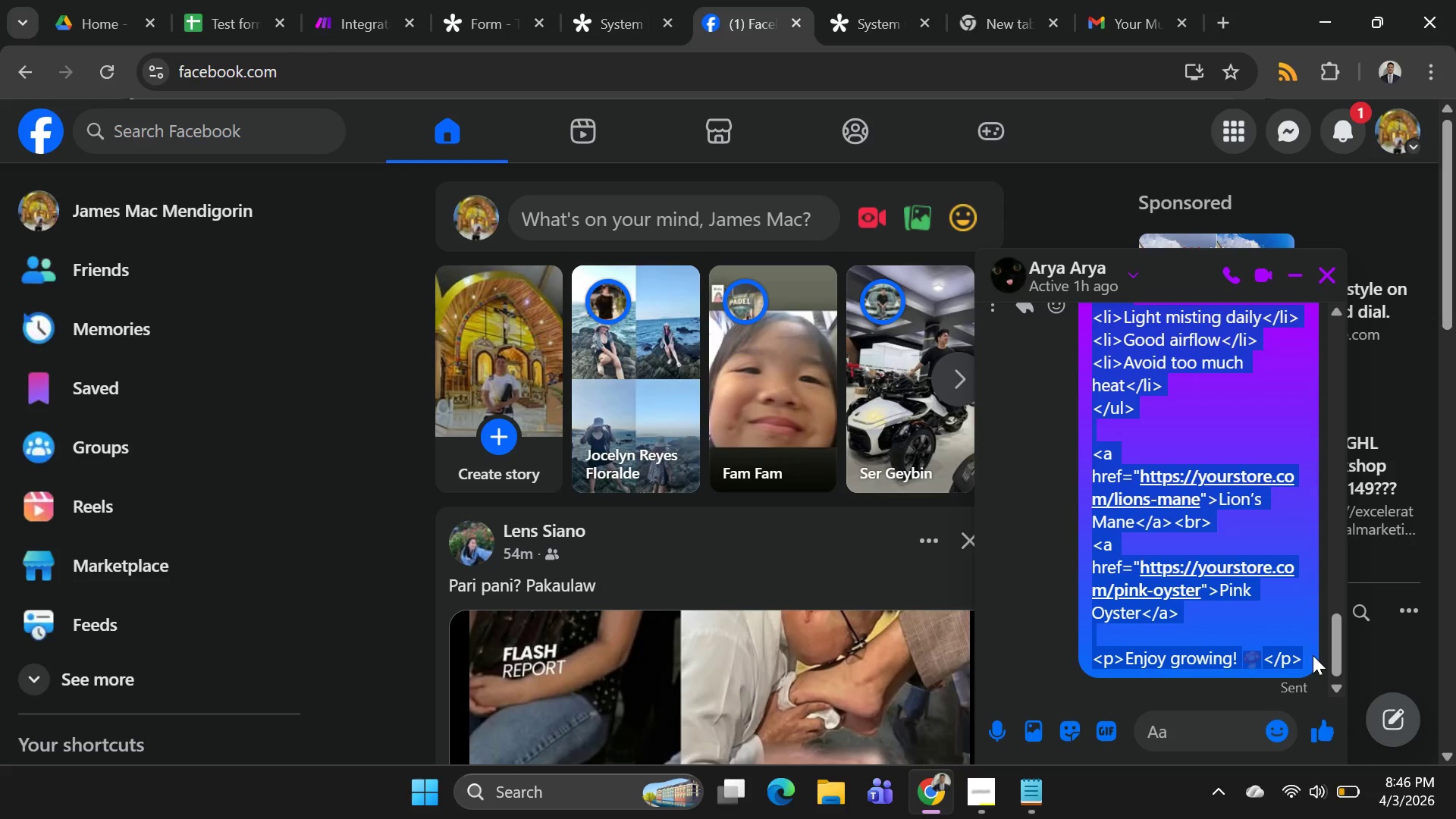 
left_click([1313, 655])
 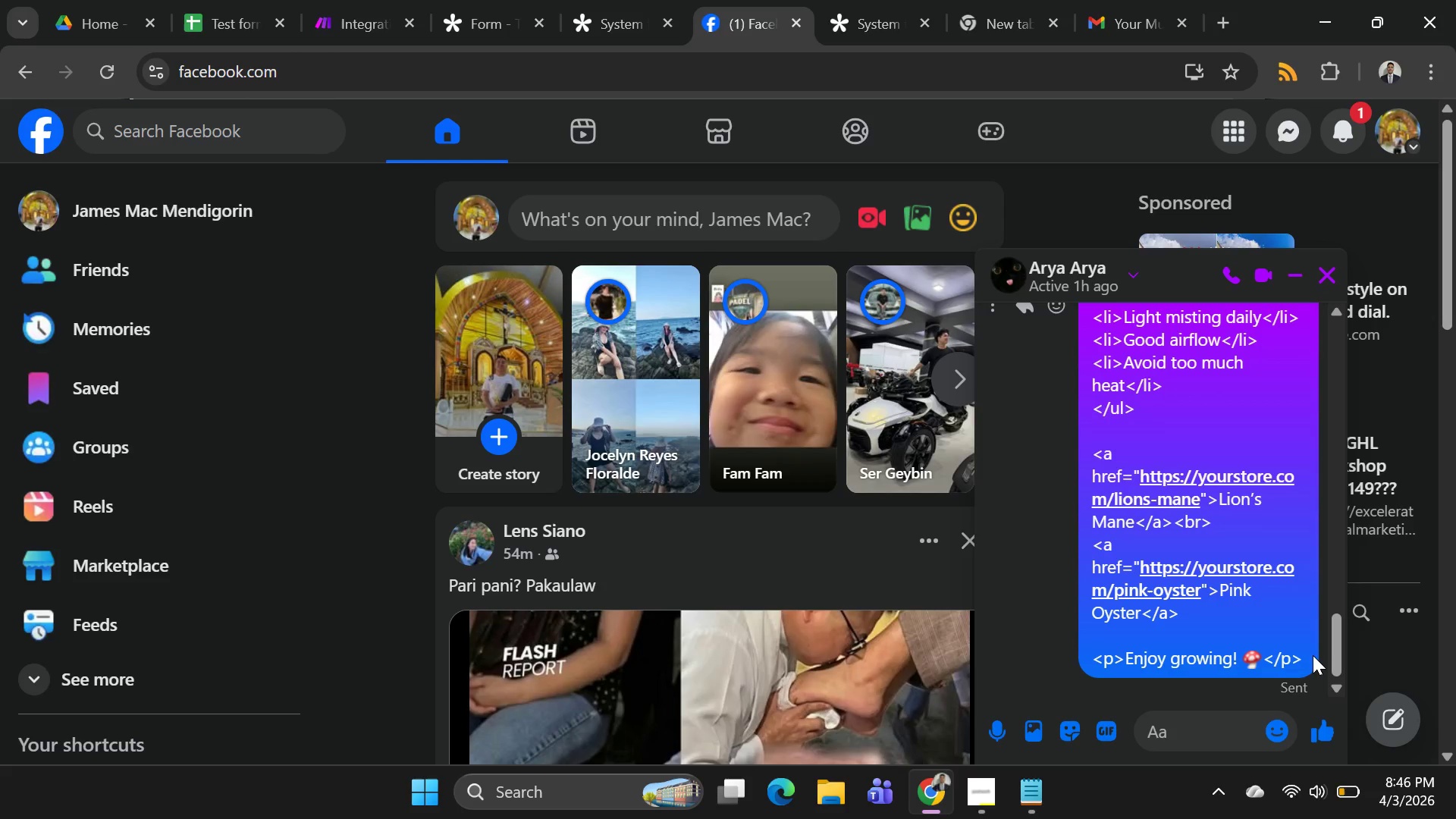 
key(Control+C)
 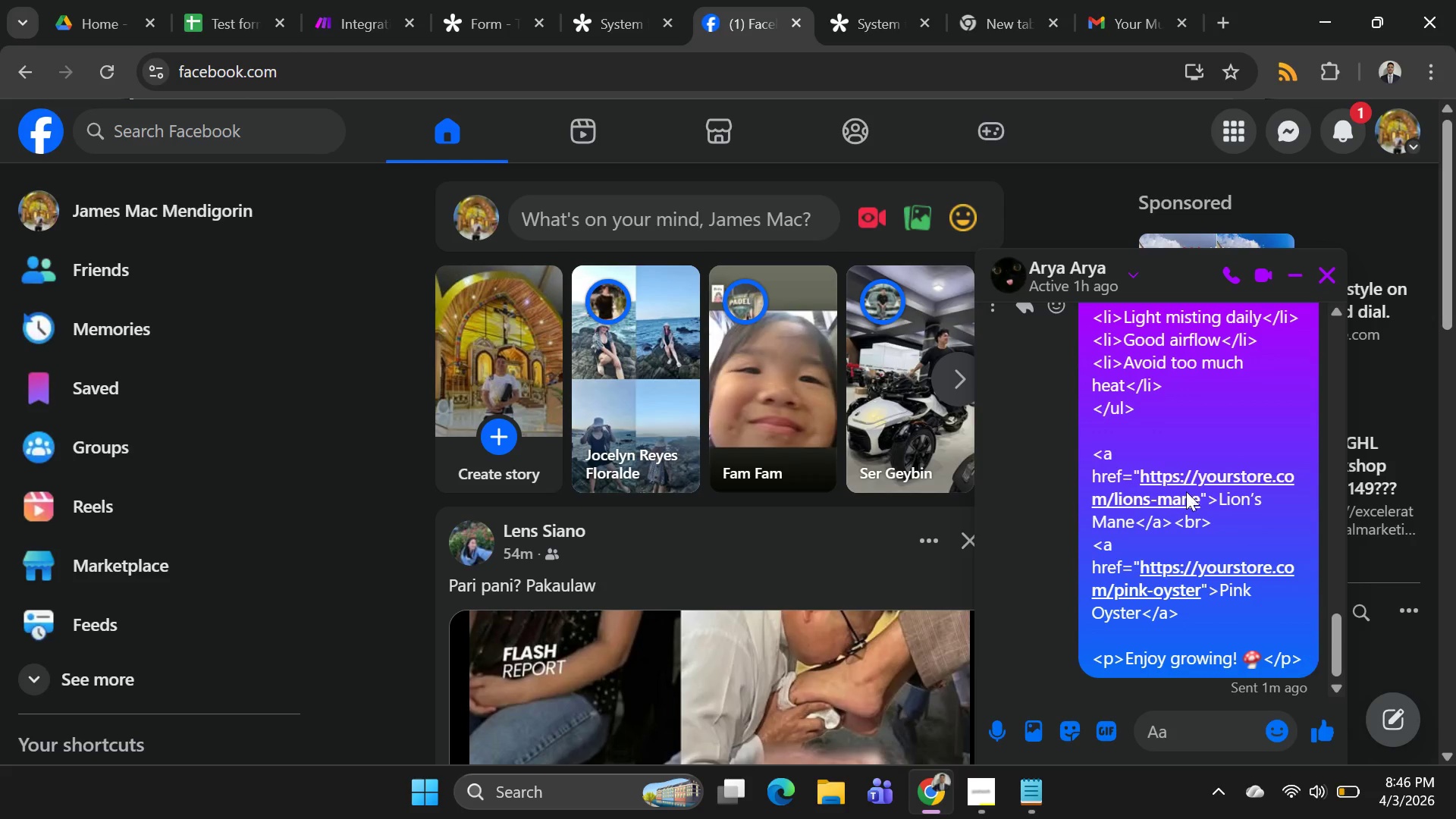 
key(Alt+AltLeft)
 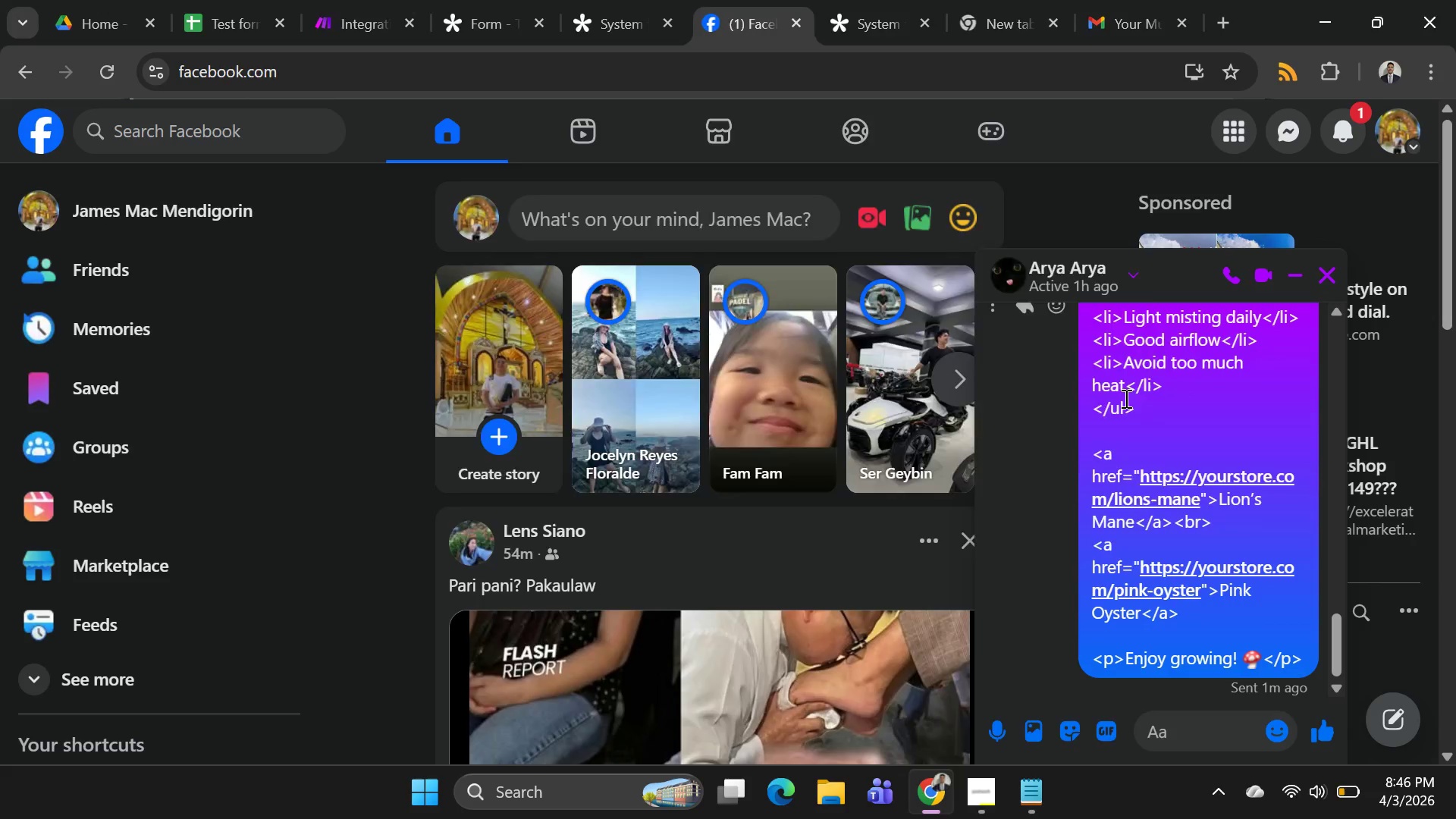 
key(Alt+Tab)